 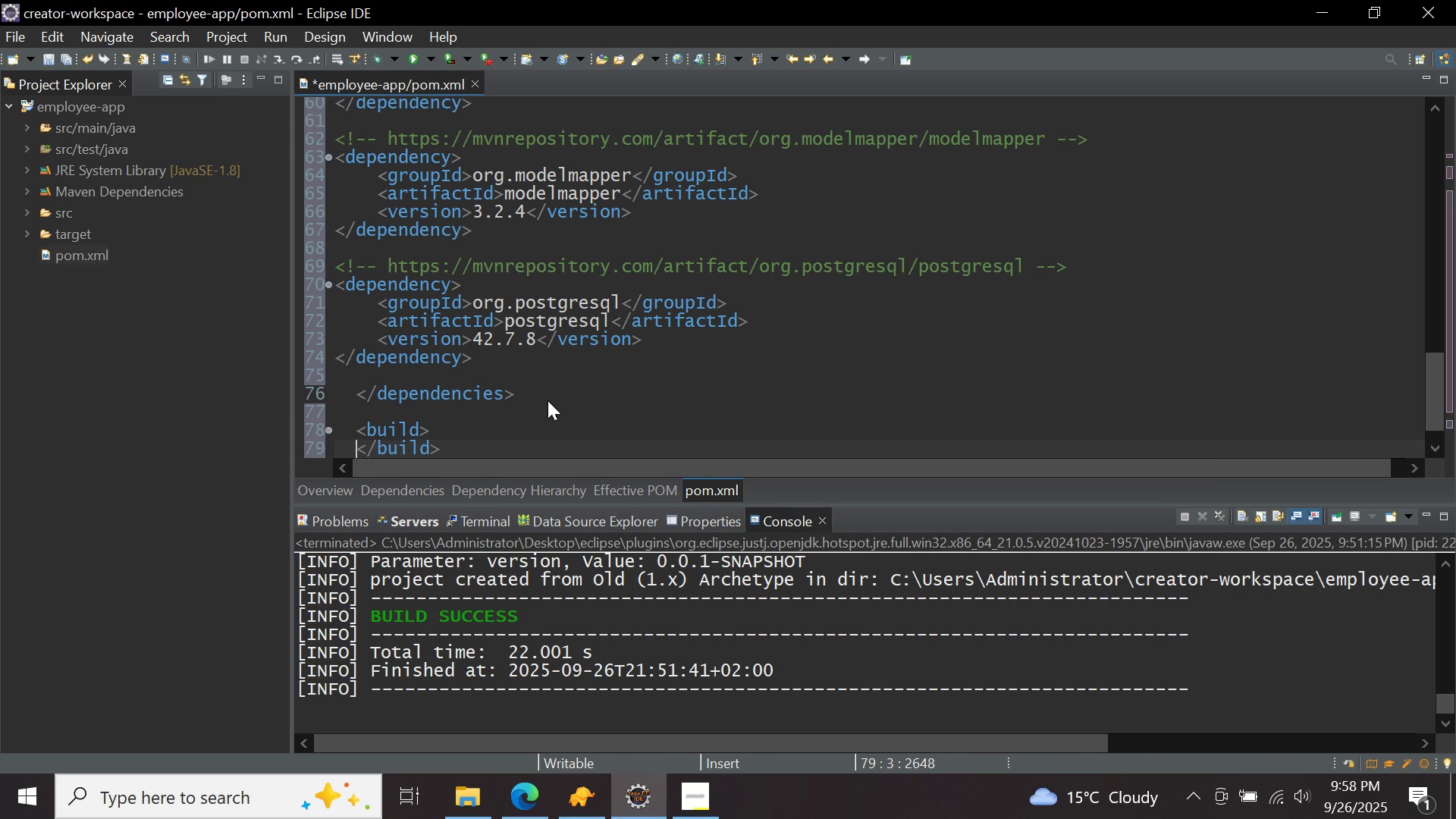 
key(Enter)
 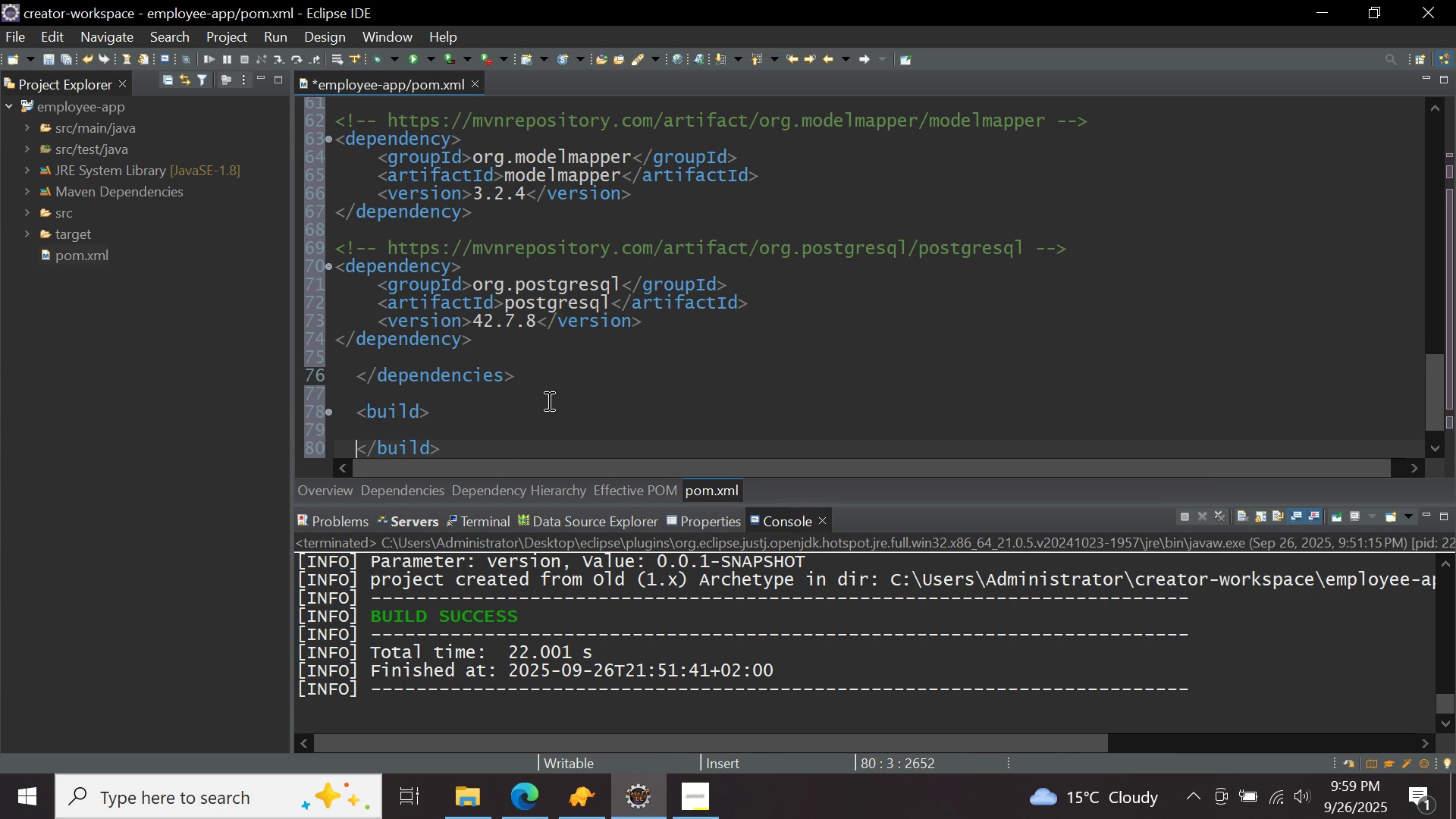 
key(ArrowUp)
 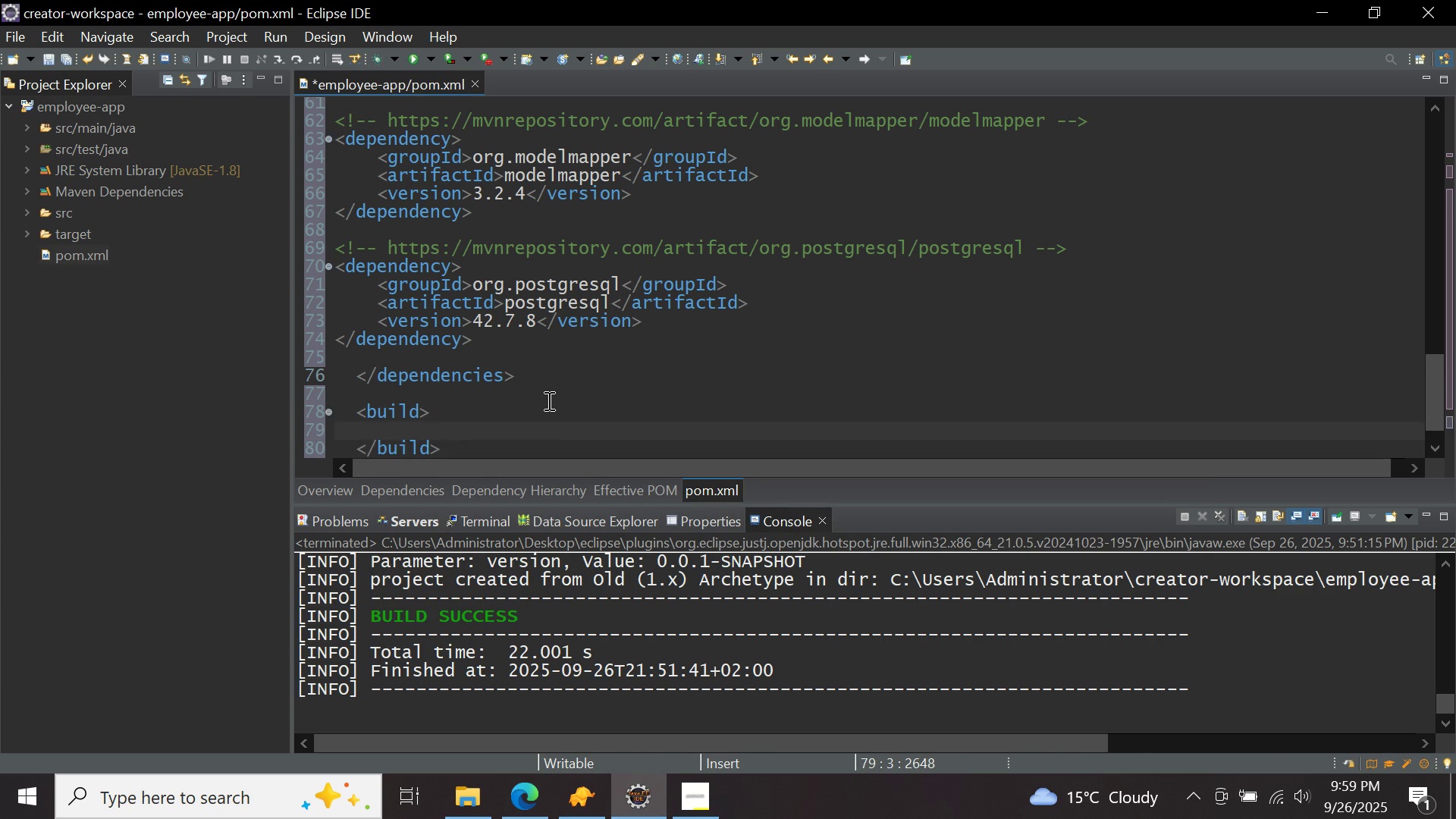 
key(Control+ControlLeft)
 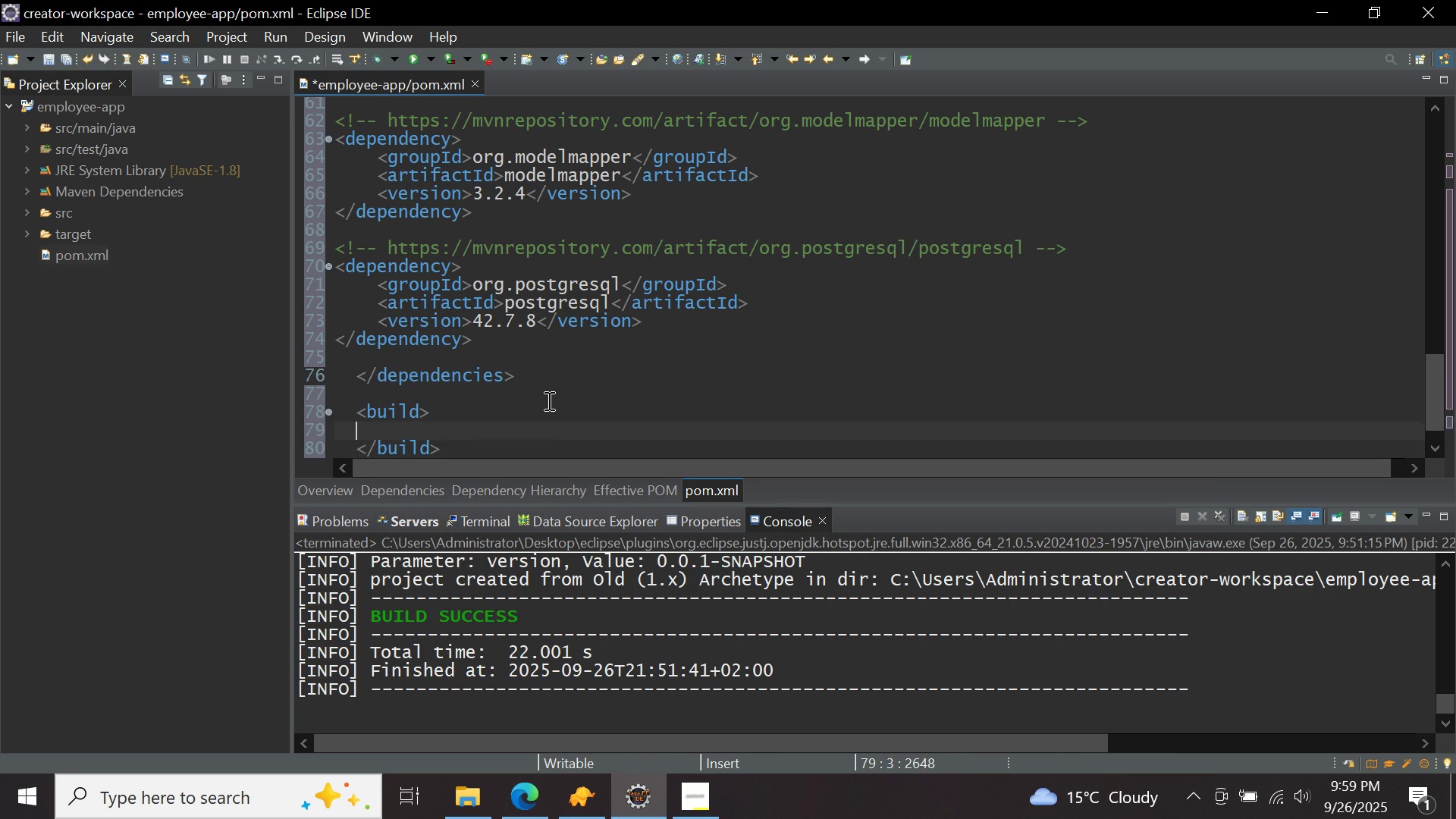 
key(Control+V)